 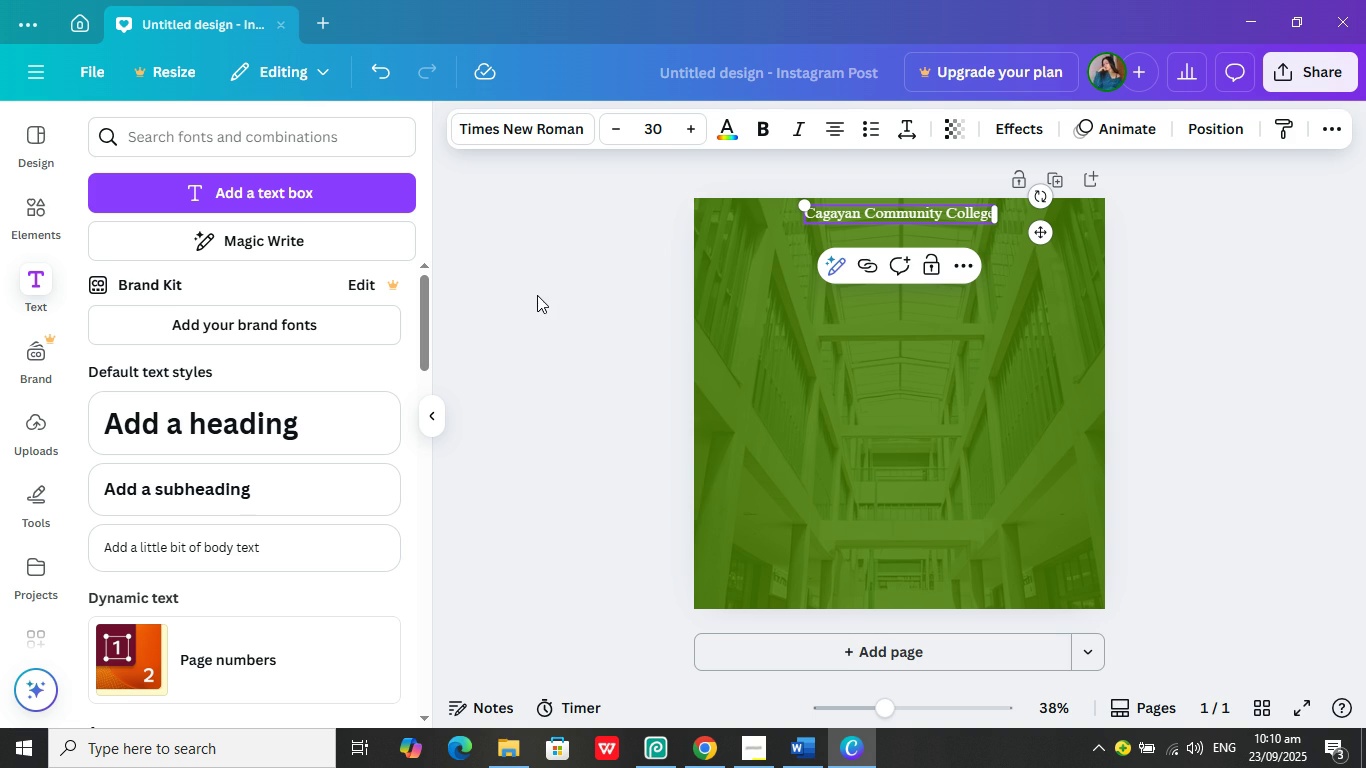 
left_click([41, 195])
 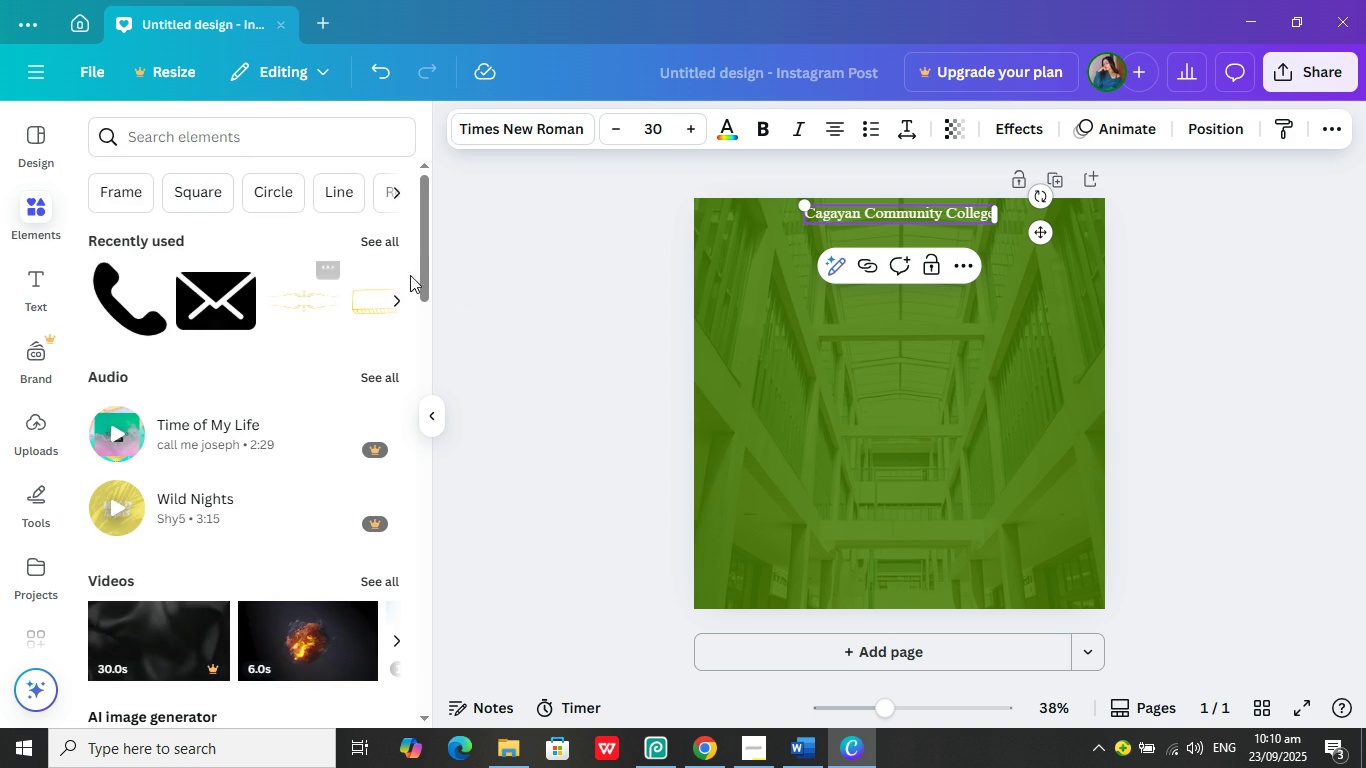 
left_click([382, 241])
 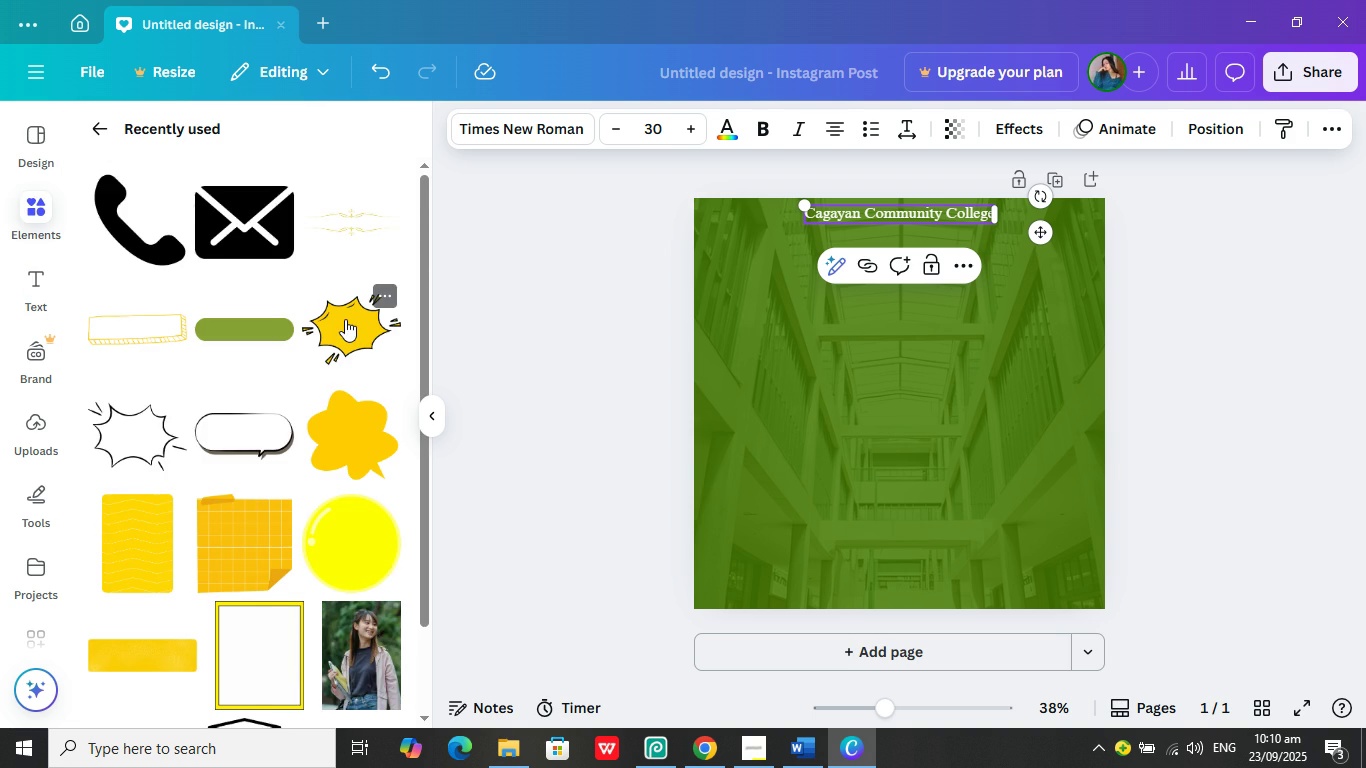 
scroll: coordinate [345, 319], scroll_direction: down, amount: 4.0
 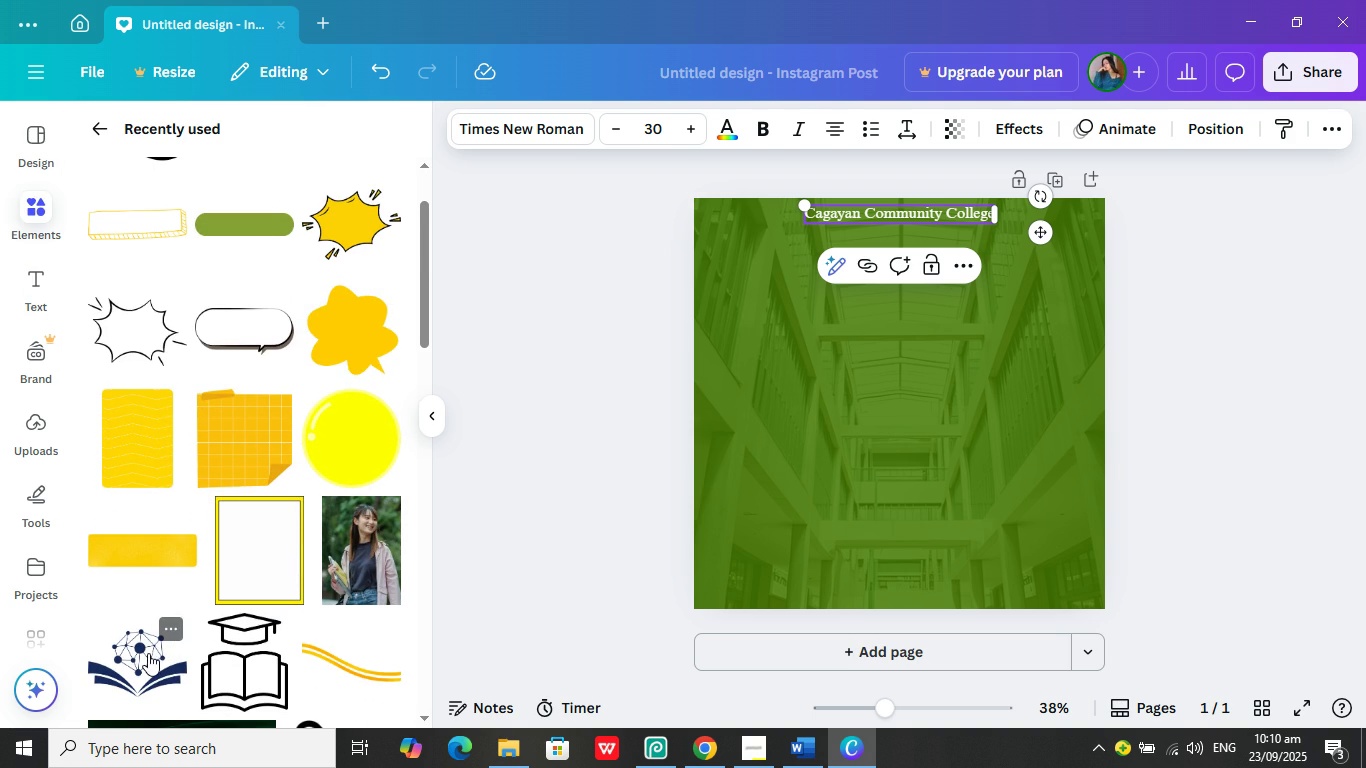 
left_click([148, 653])